 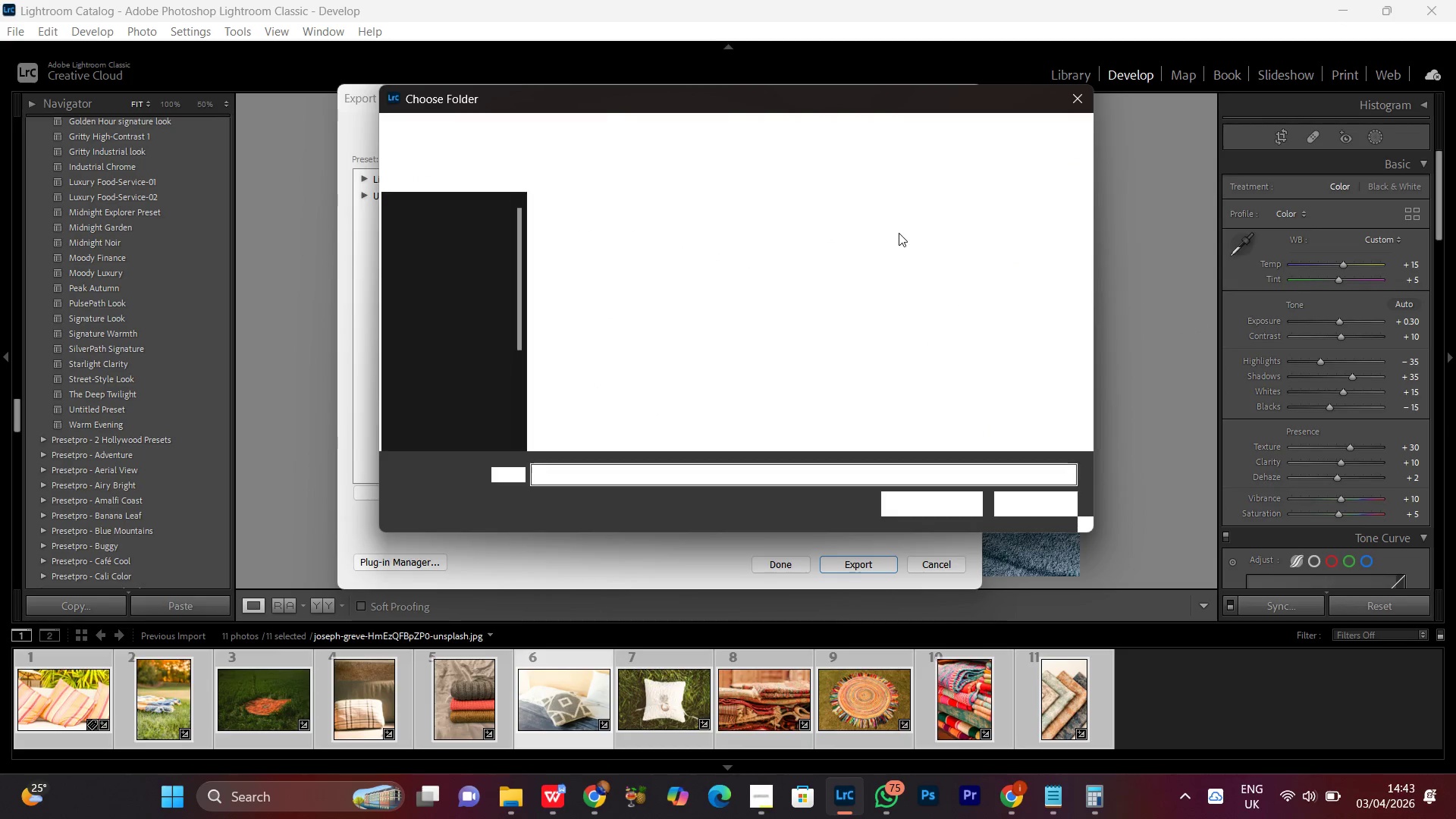 
double_click([585, 265])
 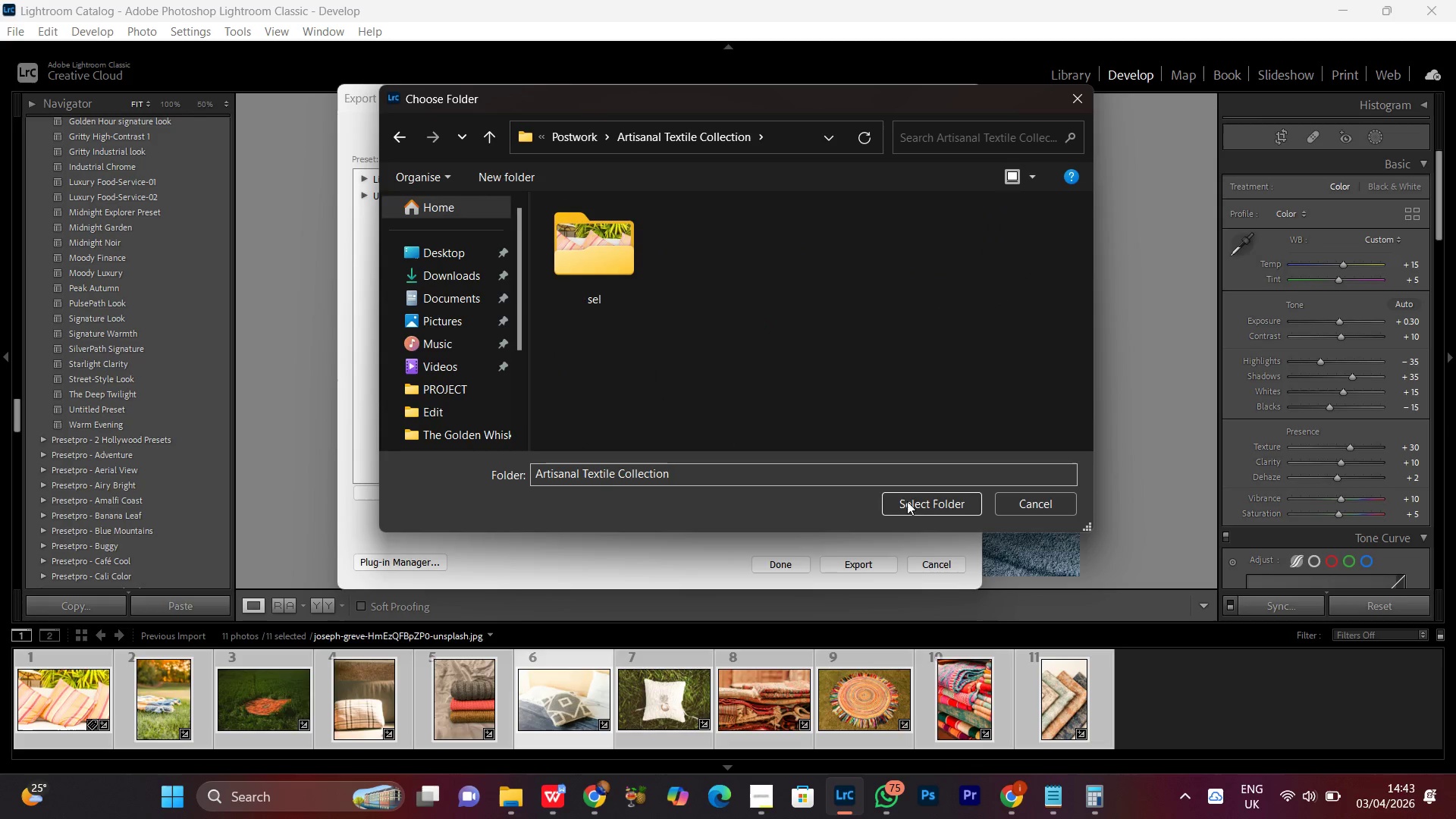 
left_click([909, 507])
 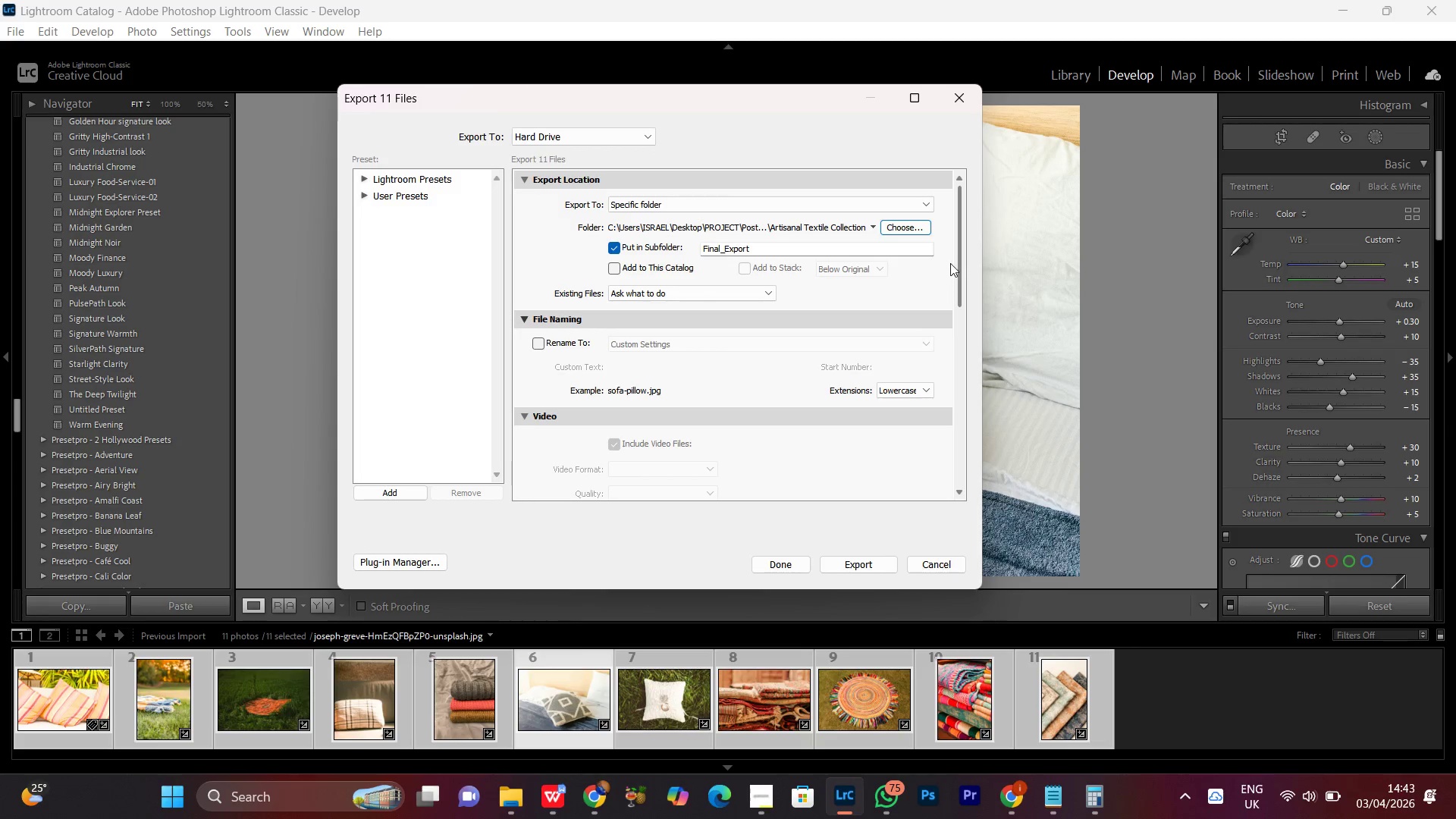 
wait(10.64)
 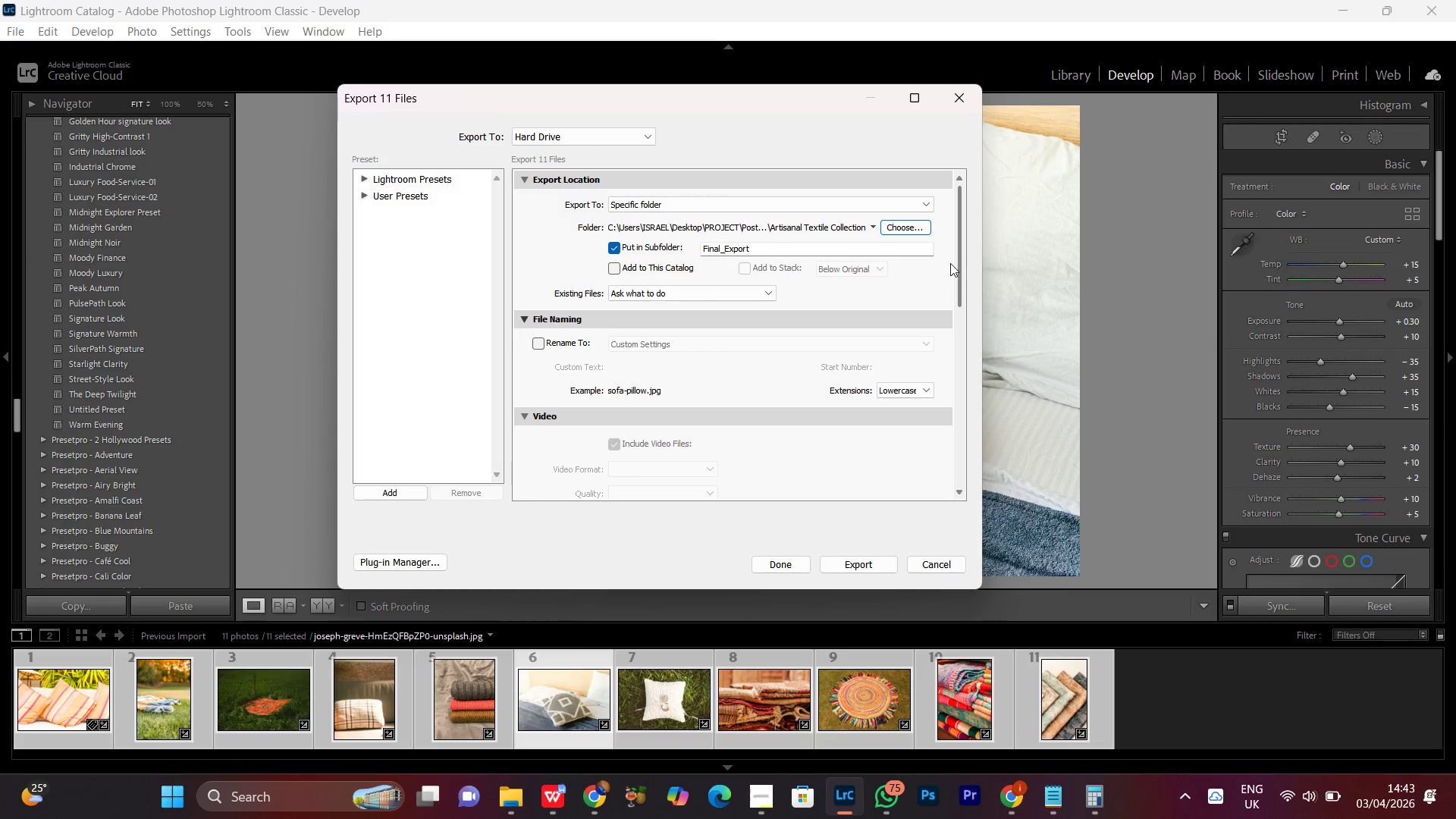 
left_click_drag(start_coordinate=[963, 234], to_coordinate=[965, 372])
 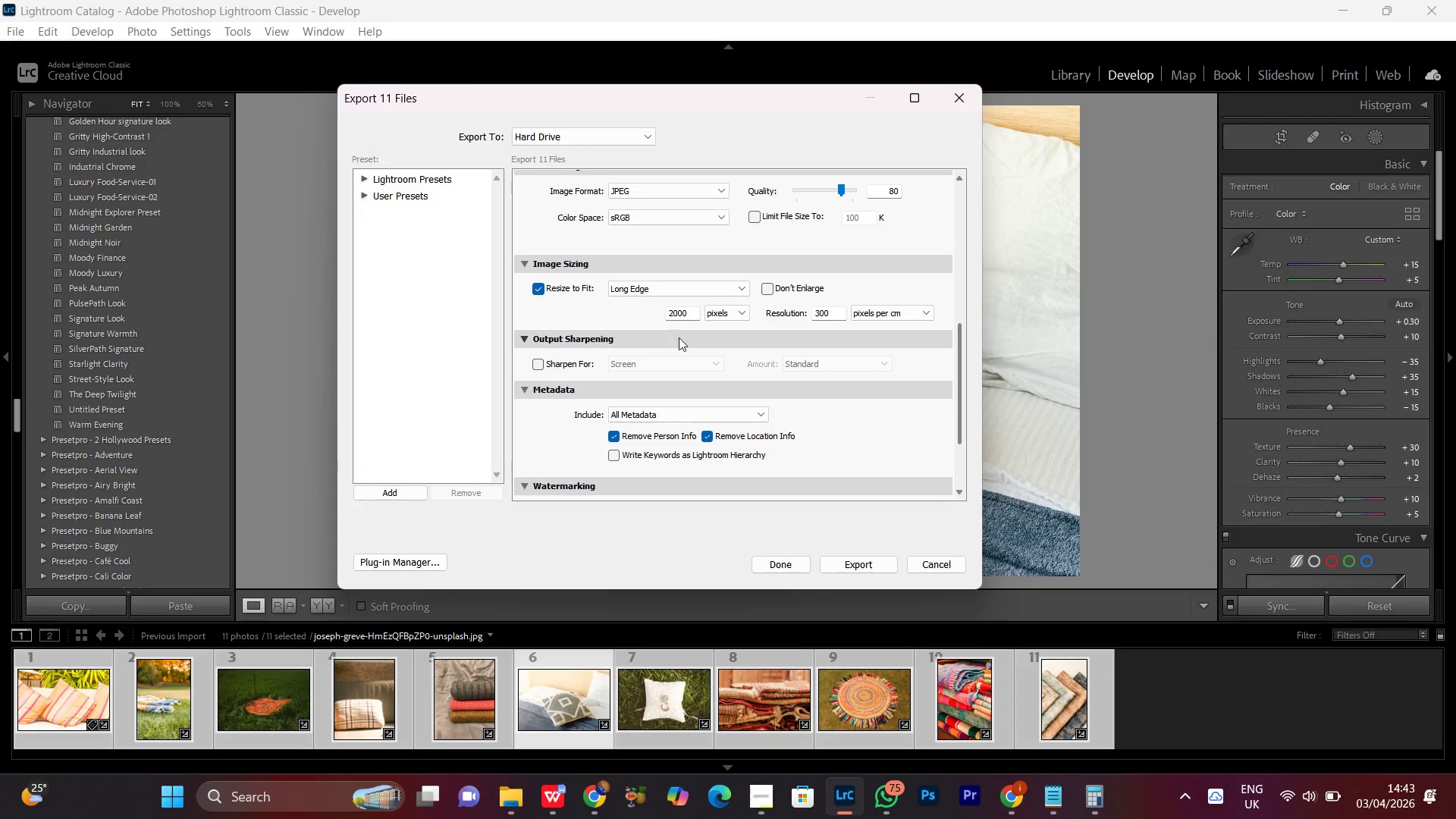 
left_click([765, 805])